 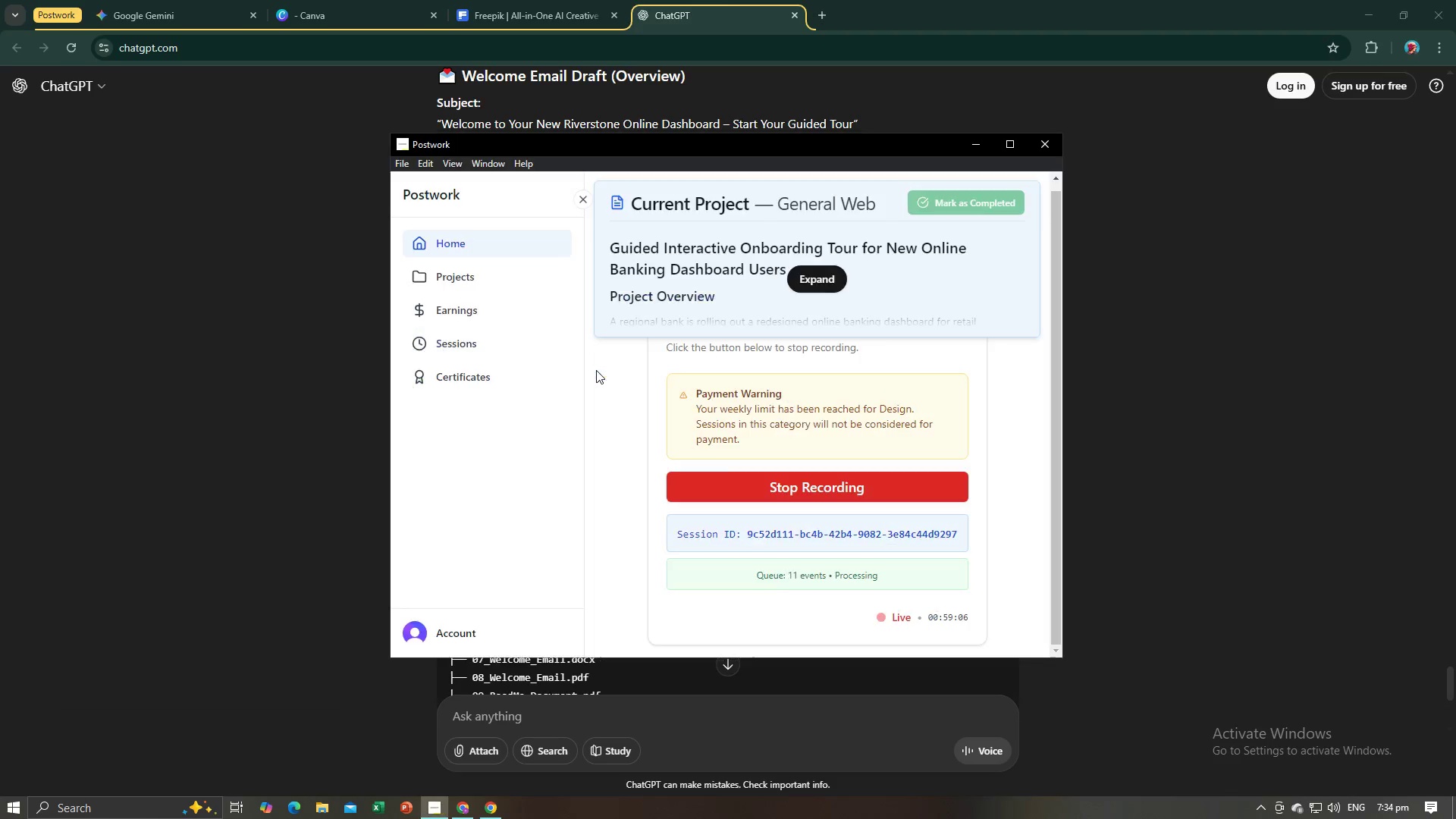 
key(Alt+Tab)
 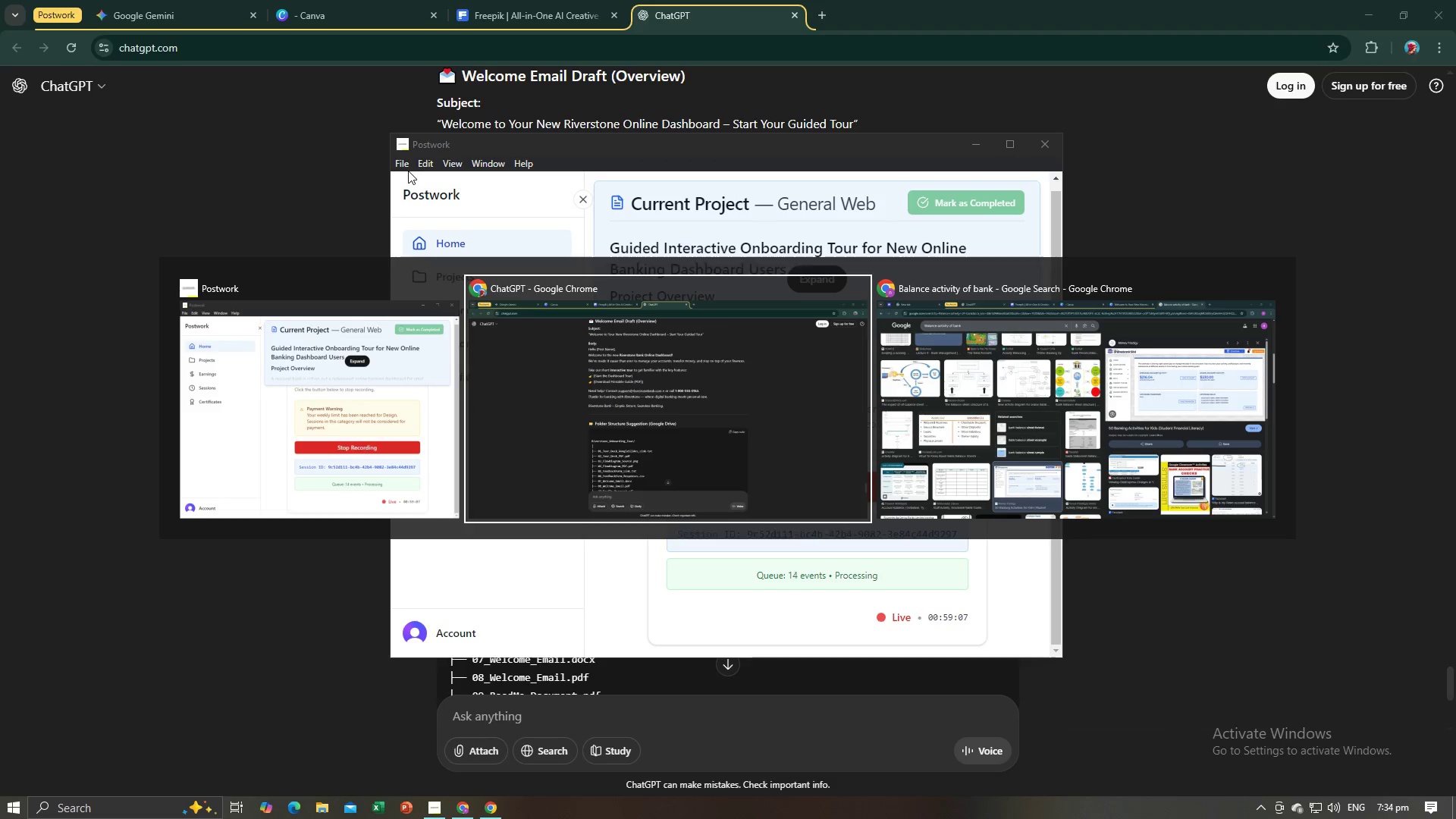 
key(Alt+Tab)
 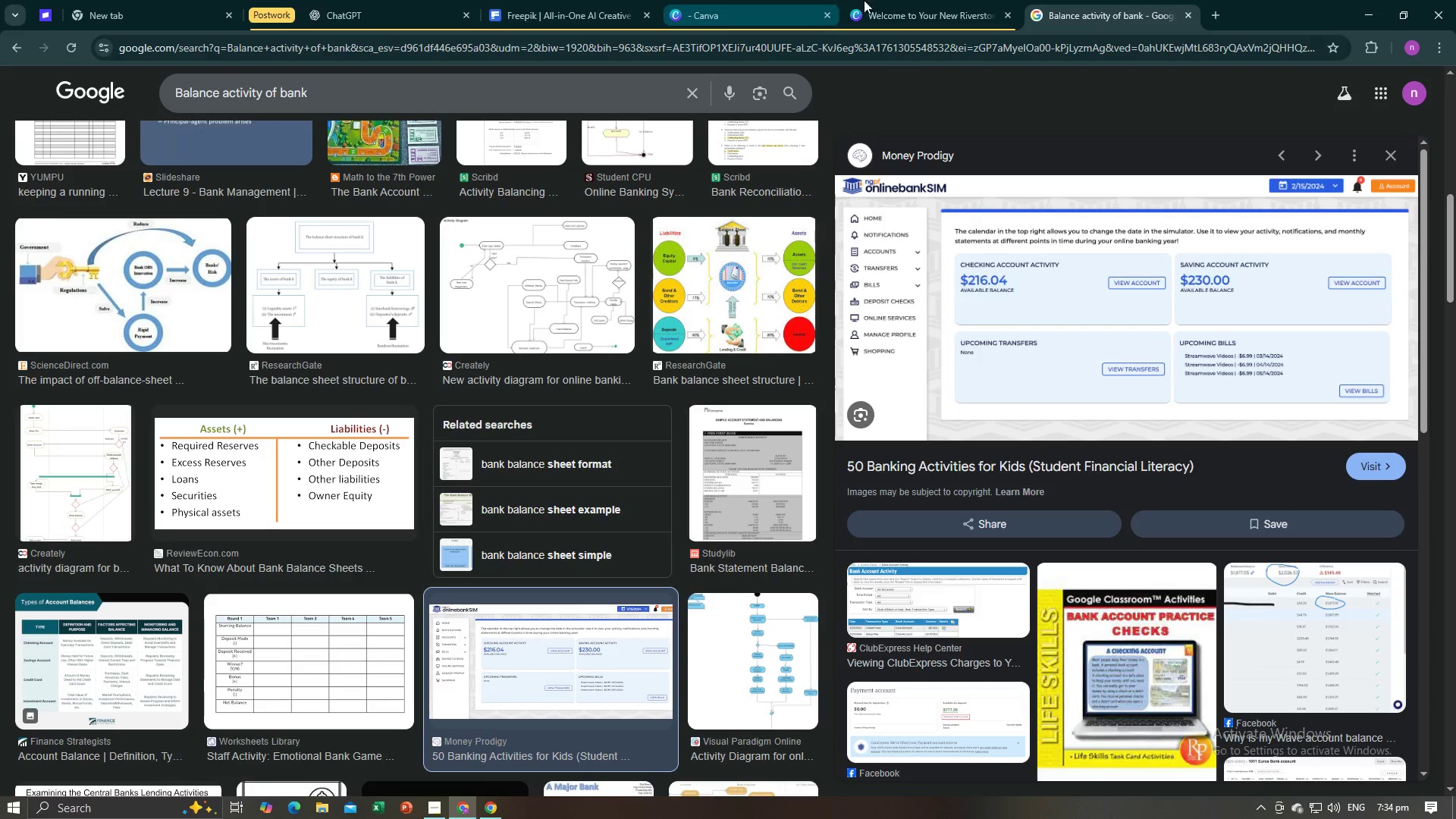 
left_click([893, 0])
 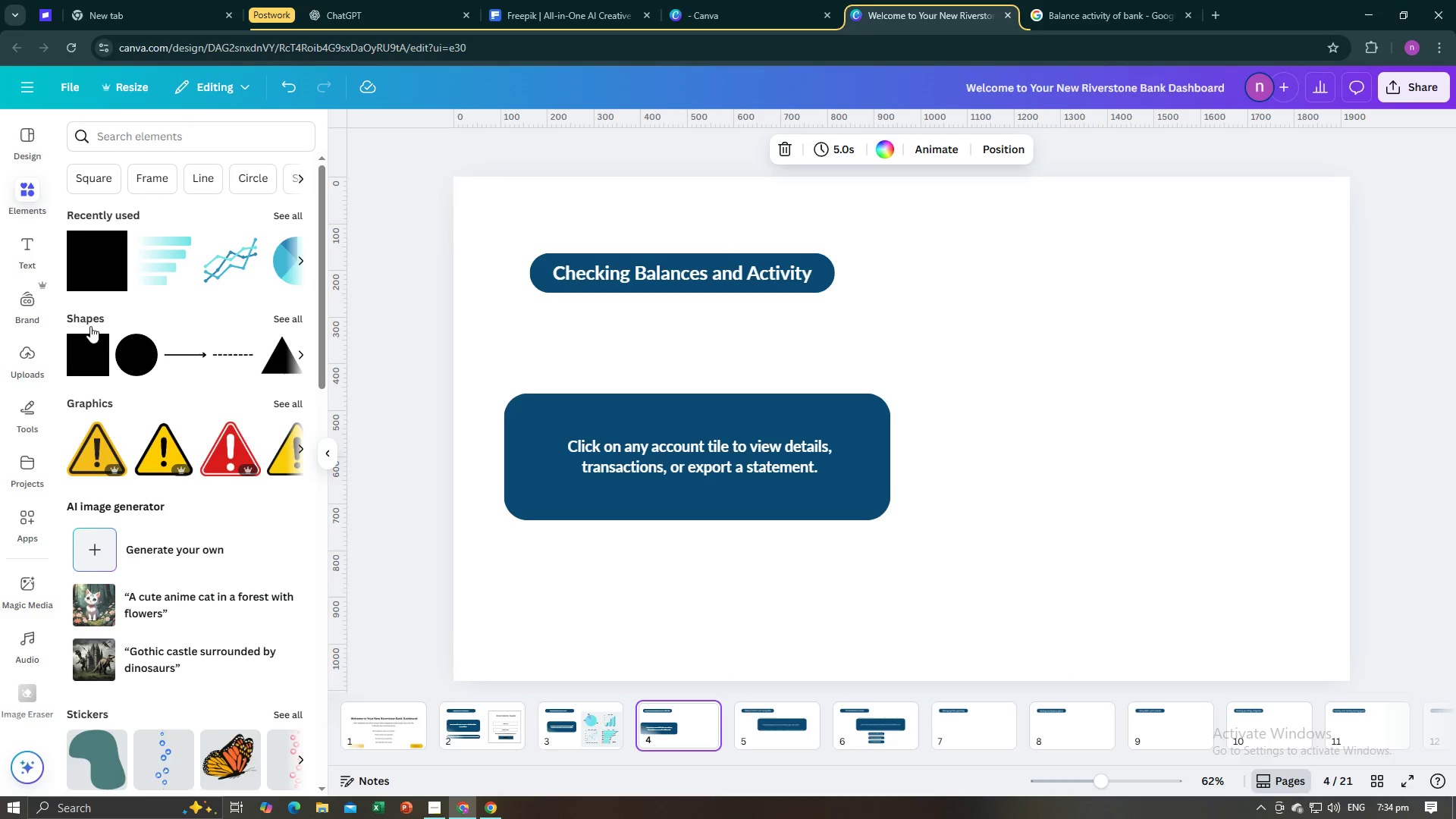 
left_click([91, 276])
 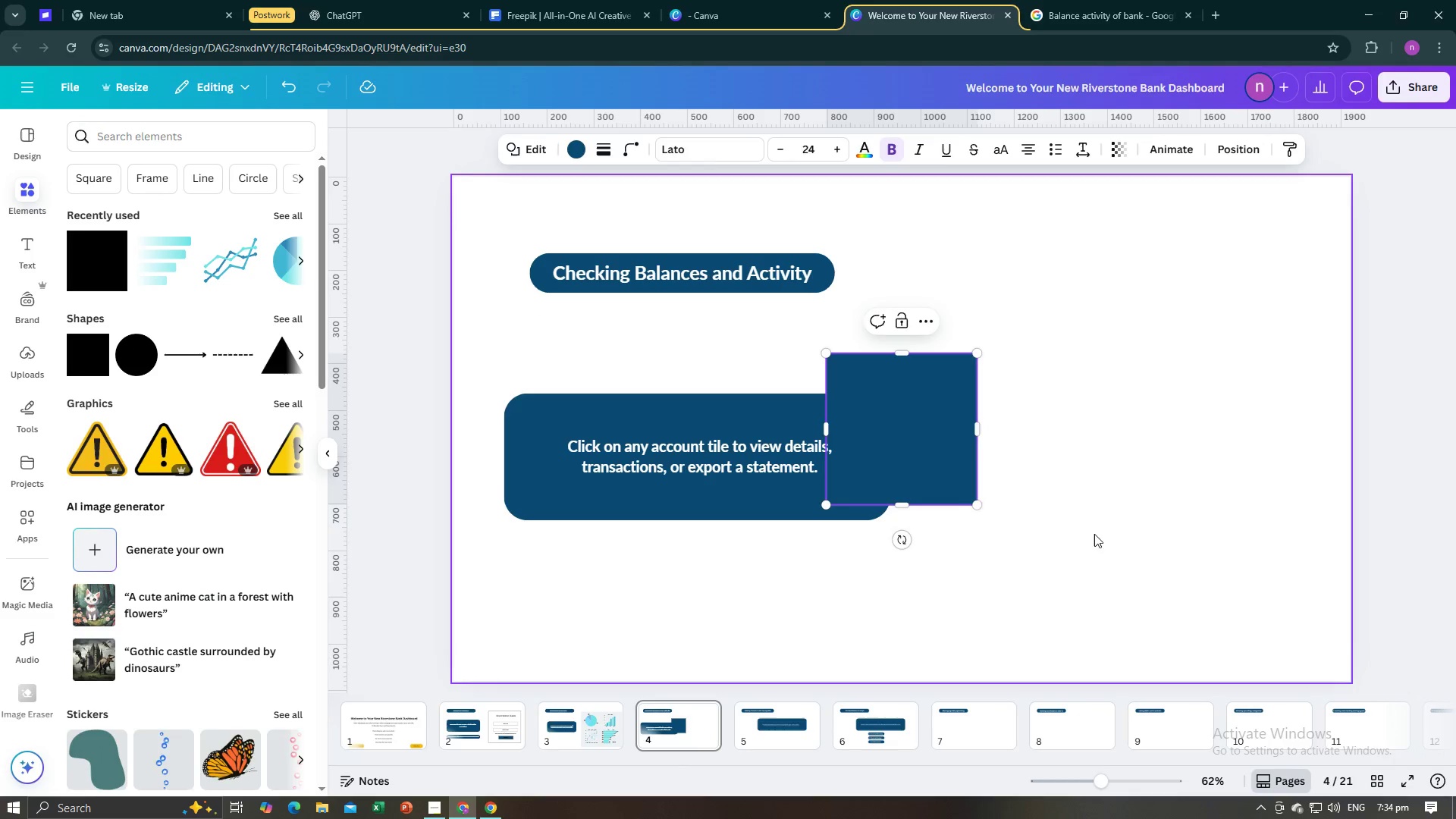 
double_click([954, 491])
 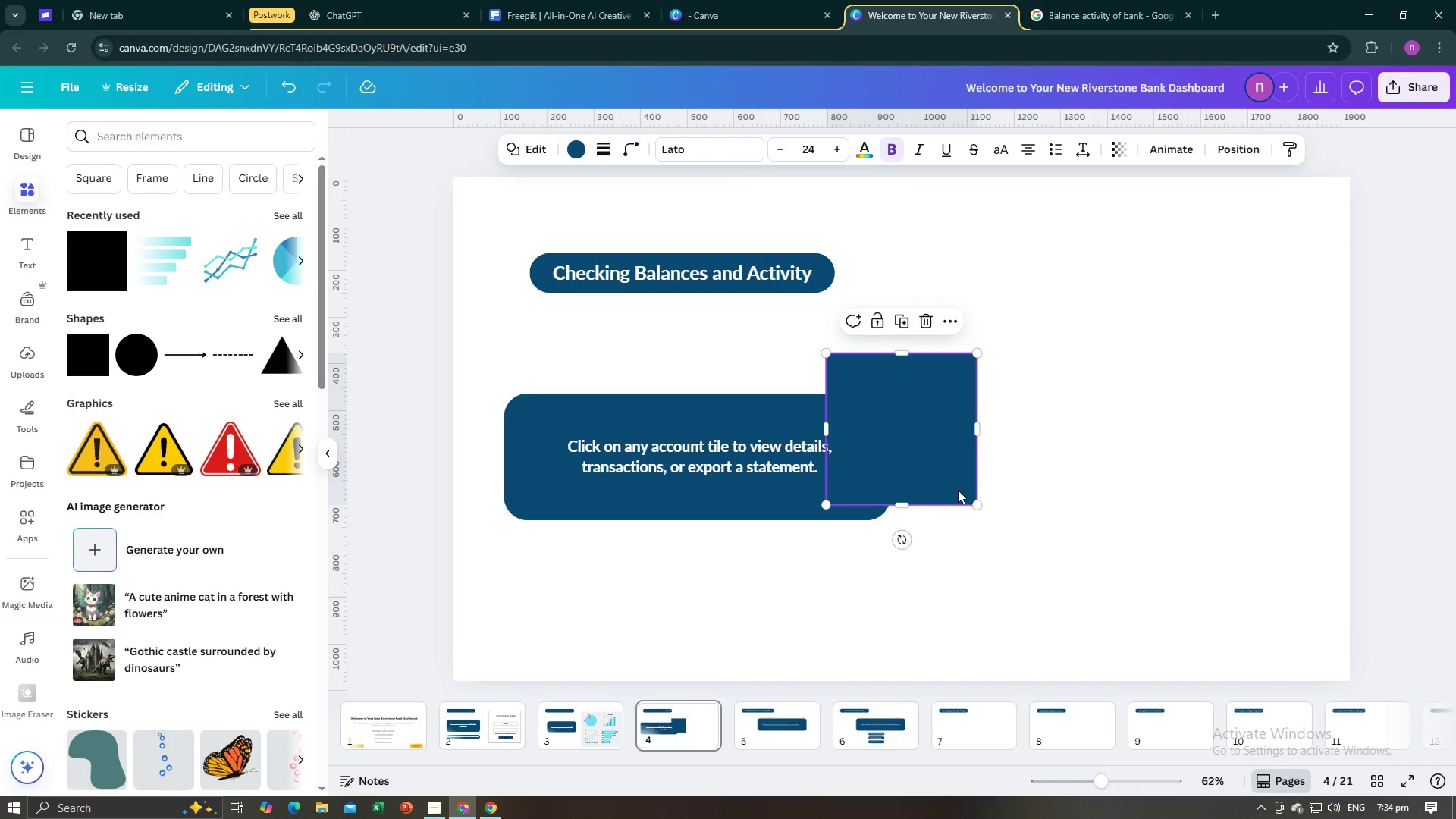 
left_click_drag(start_coordinate=[958, 490], to_coordinate=[1059, 432])
 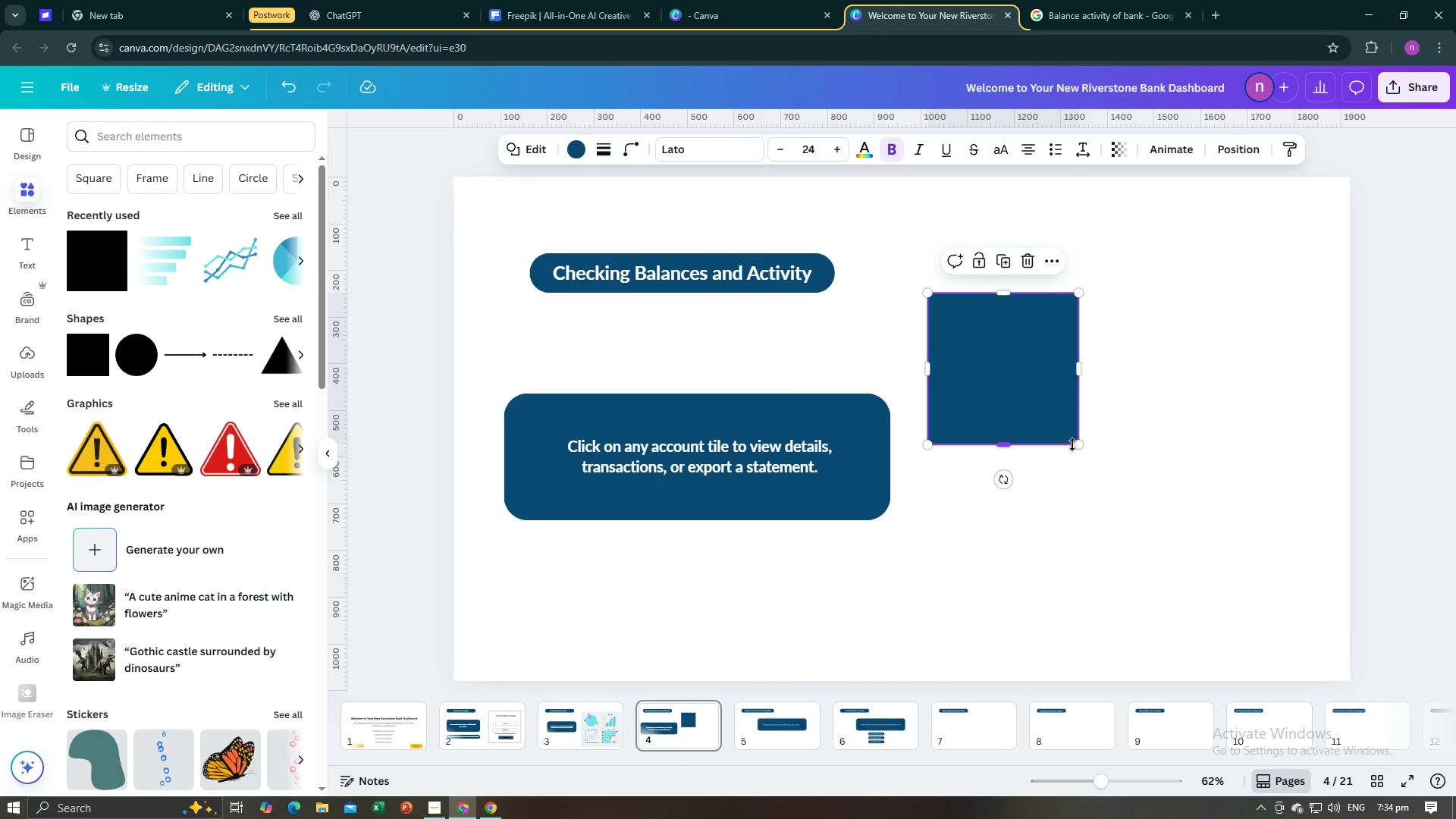 
left_click_drag(start_coordinate=[1075, 443], to_coordinate=[1322, 665])
 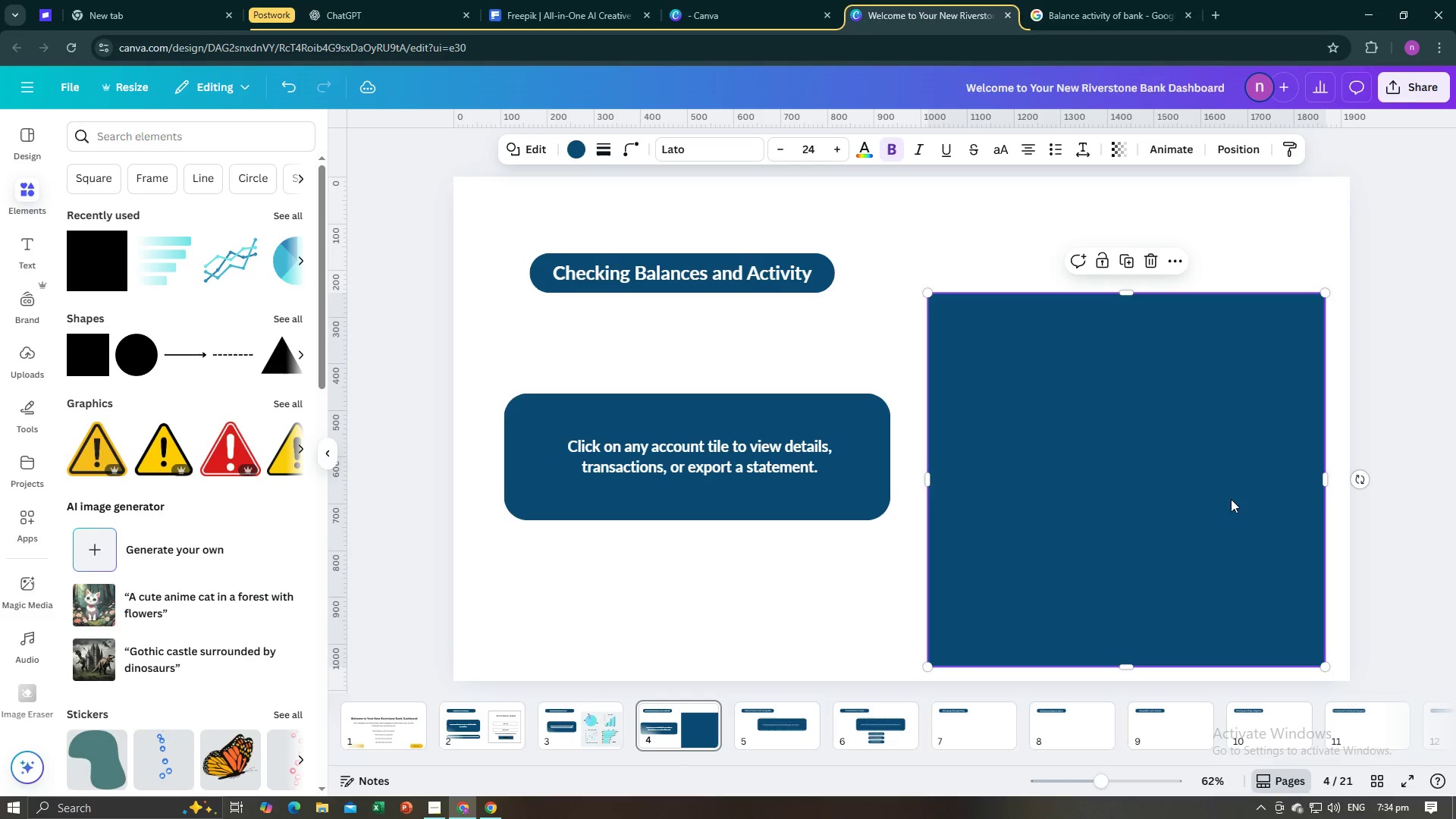 
left_click_drag(start_coordinate=[1228, 500], to_coordinate=[1232, 496])
 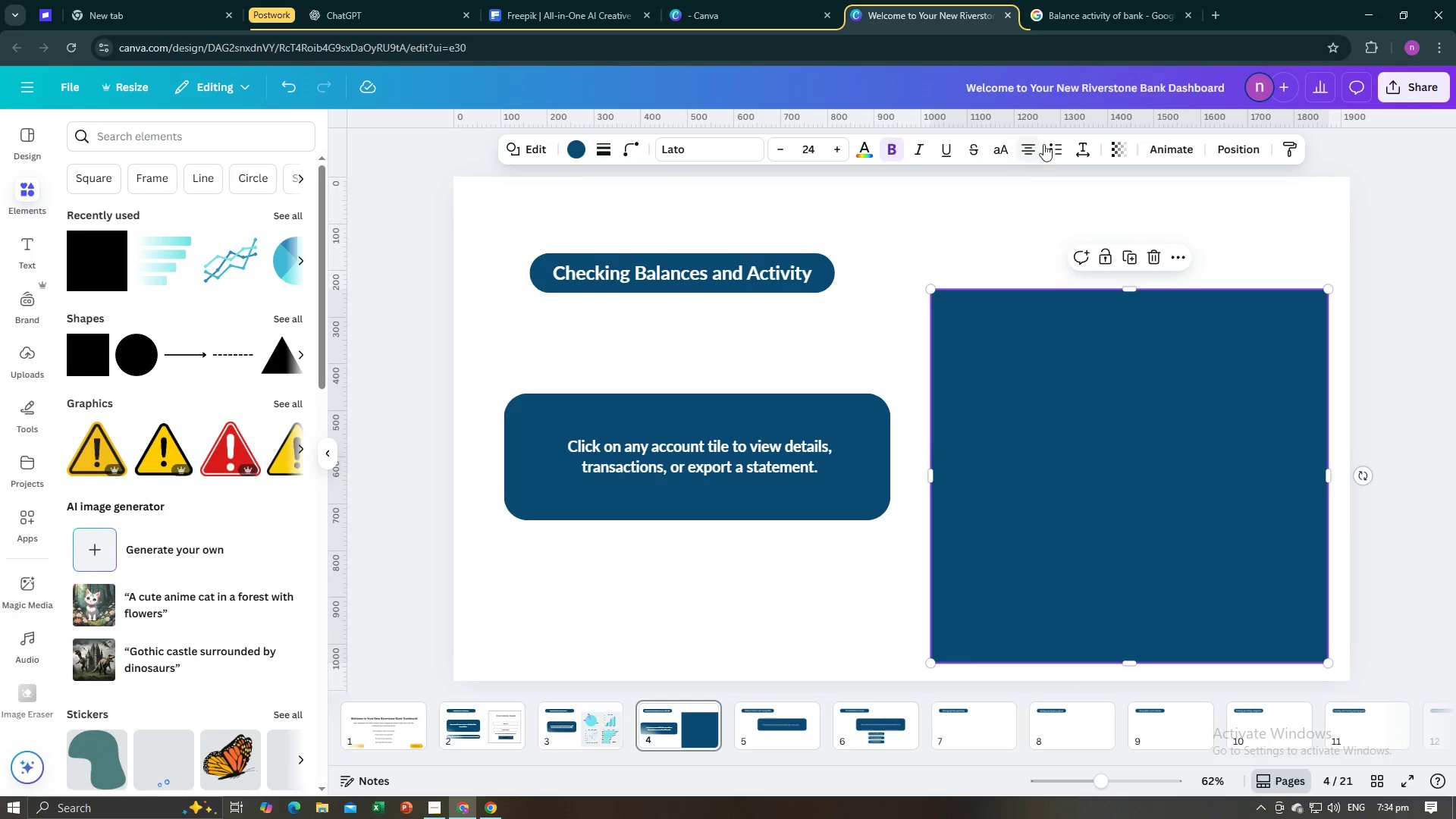 
left_click([1122, 143])
 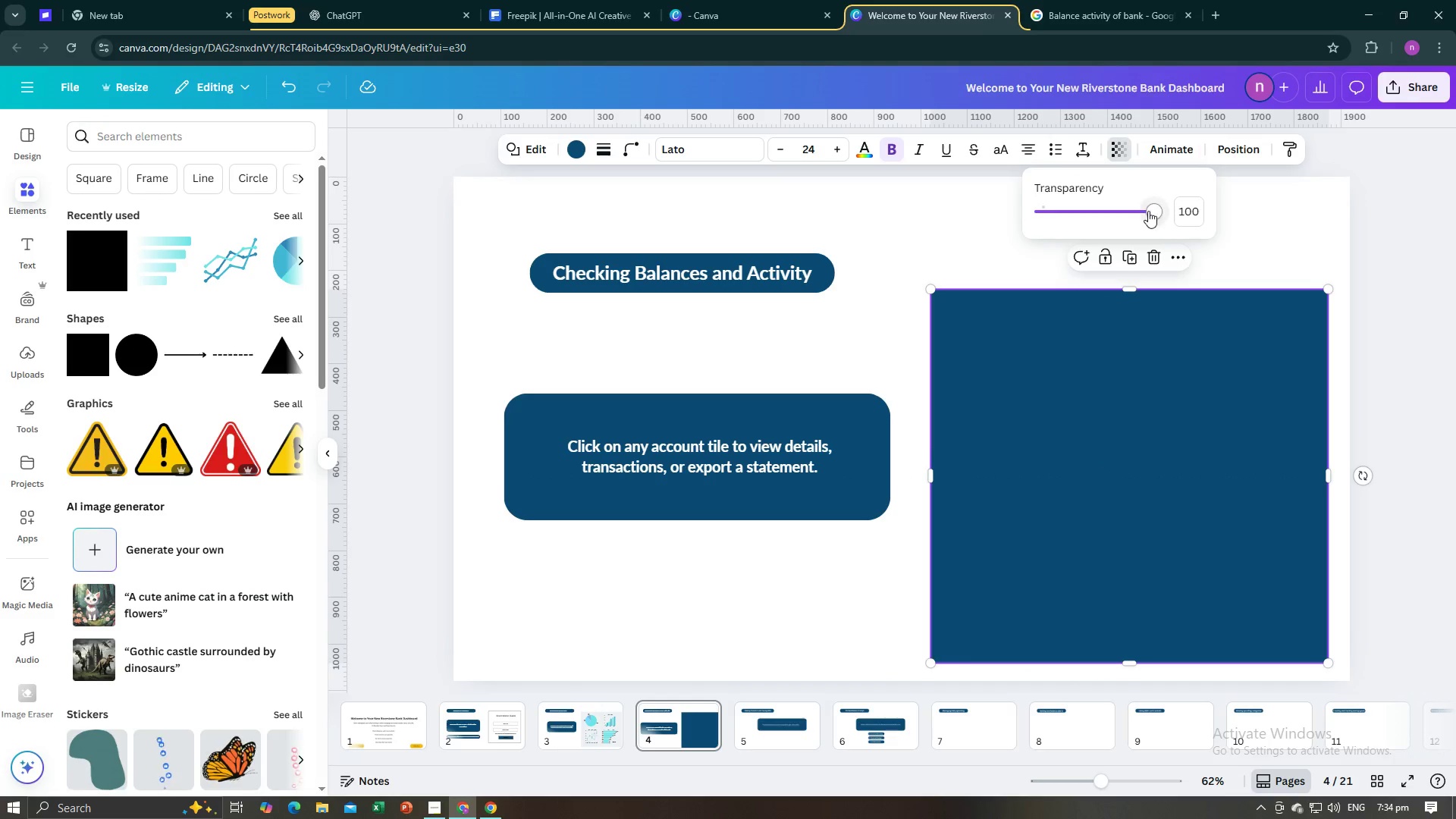 
left_click_drag(start_coordinate=[1148, 212], to_coordinate=[1063, 218])
 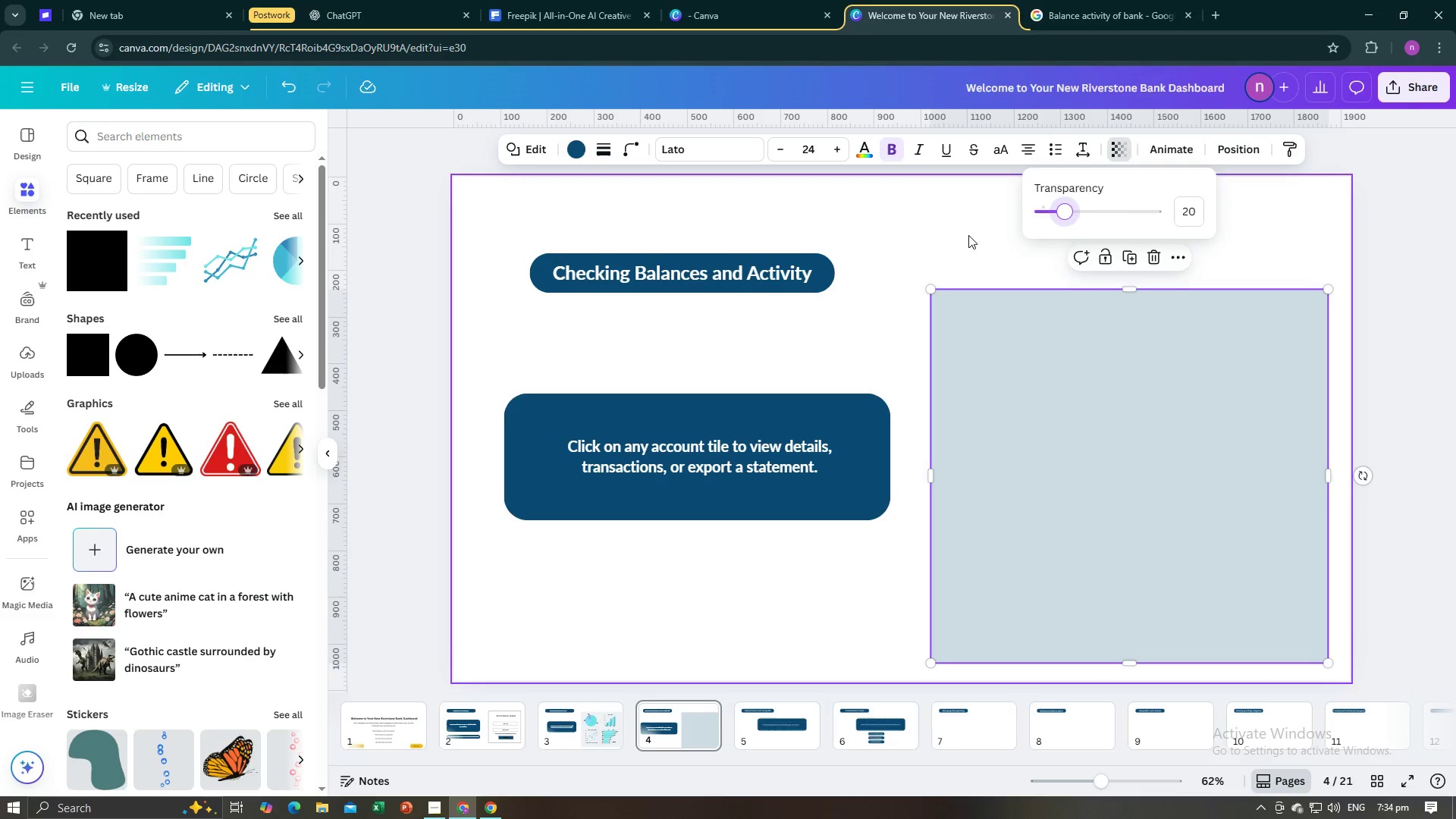 
left_click([968, 235])
 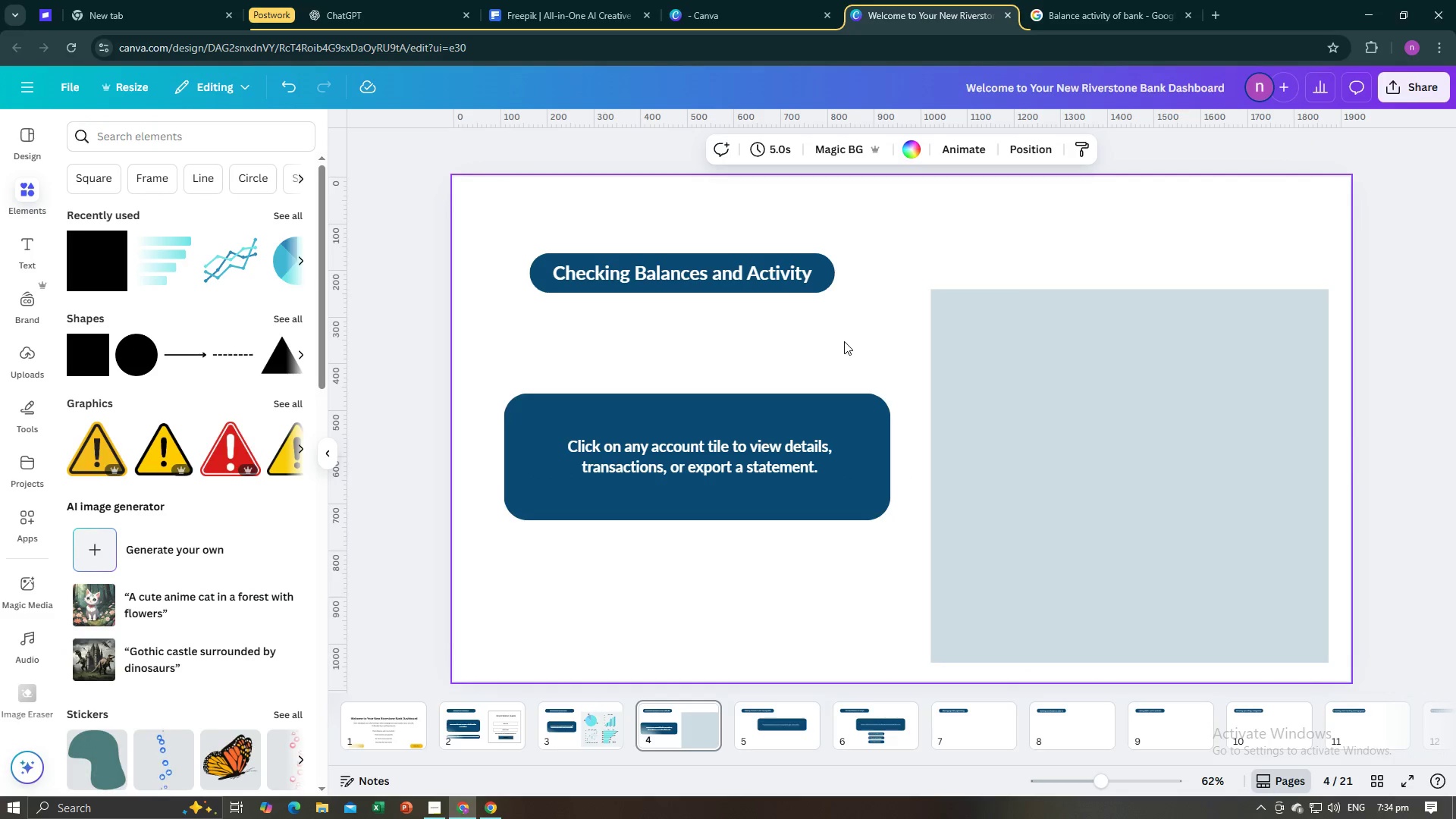 
key(Alt+AltLeft)
 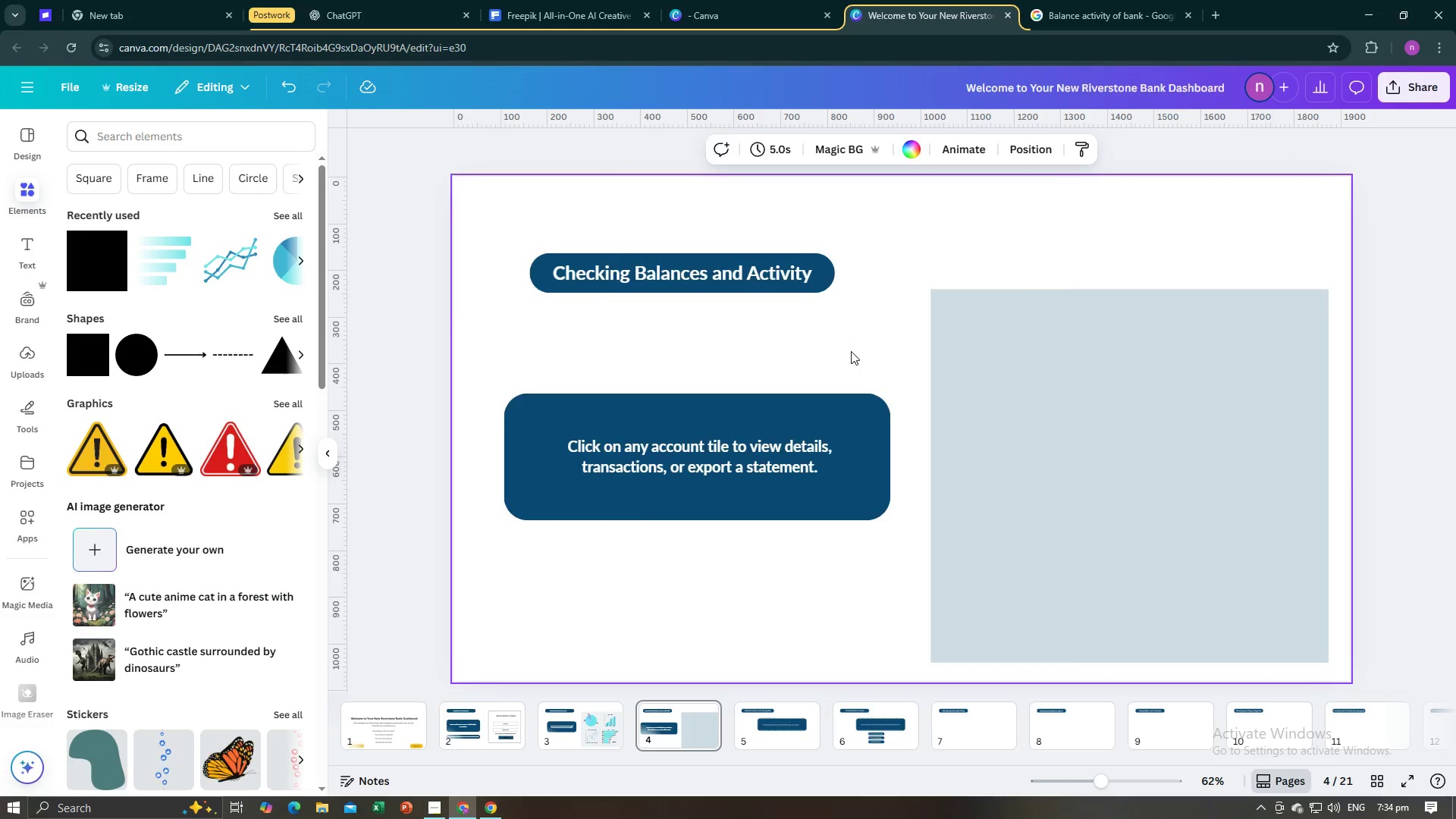 
key(Alt+Tab)
 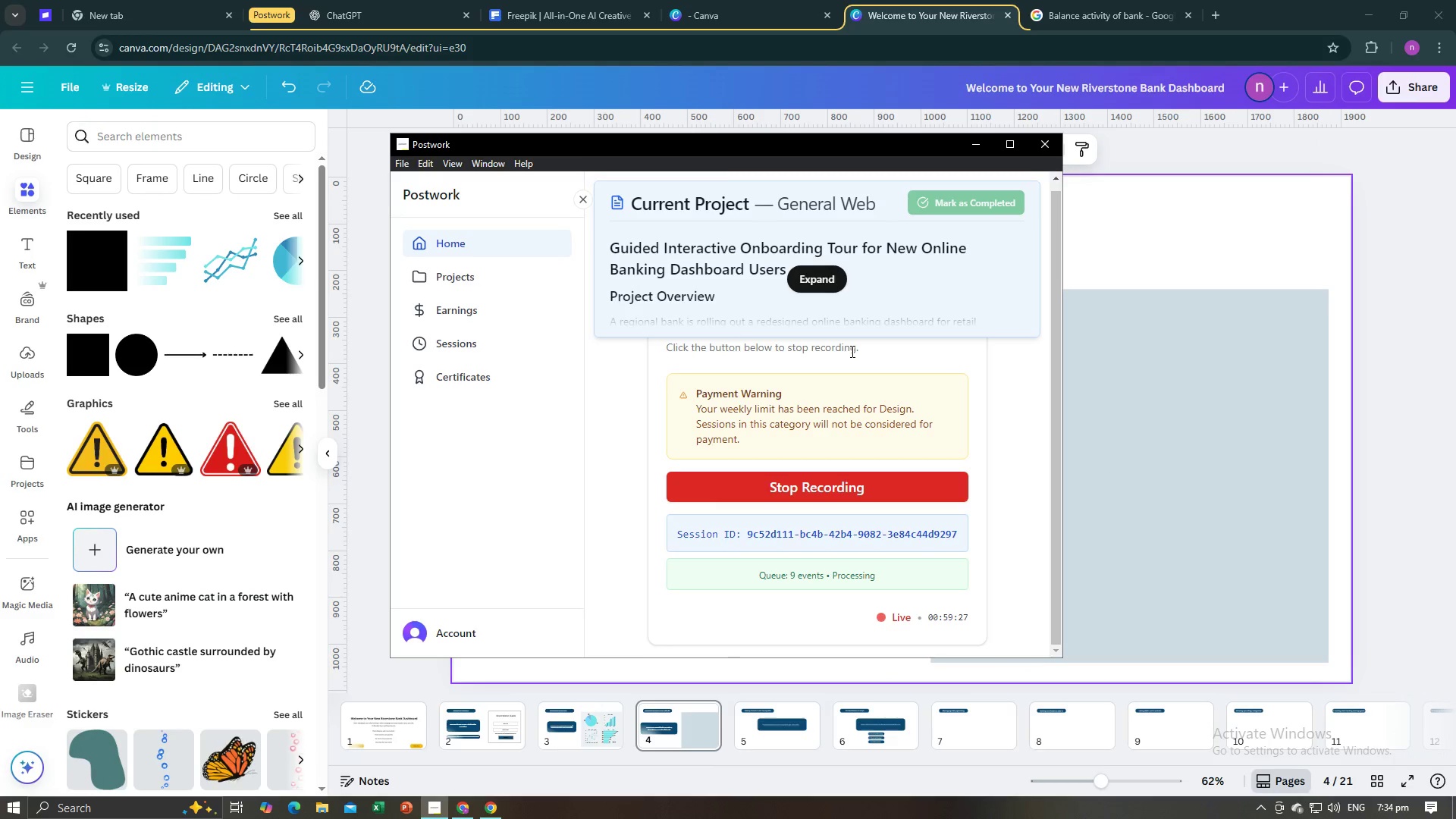 
hold_key(key=AltLeft, duration=0.33)